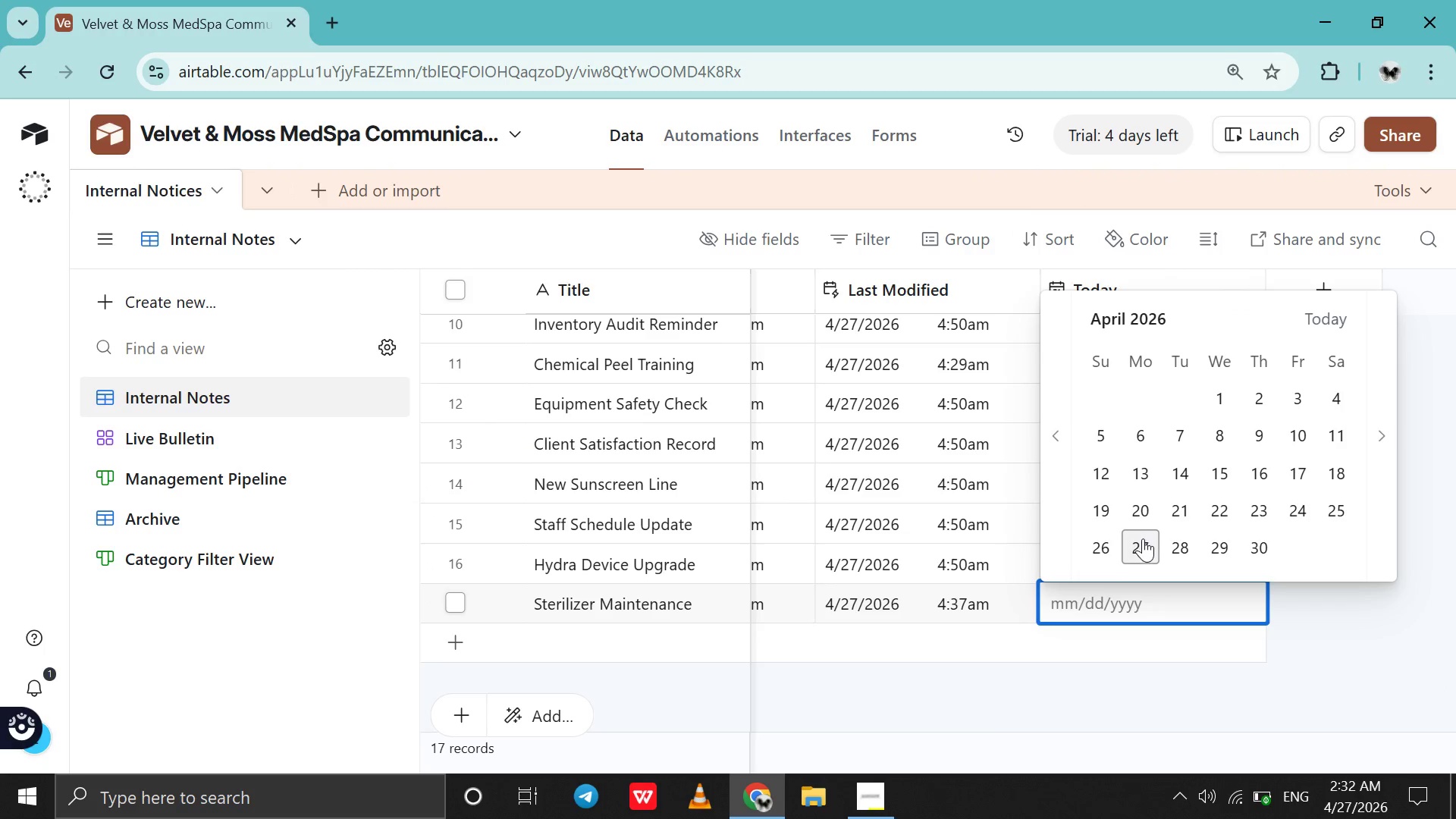 
left_click([1143, 539])
 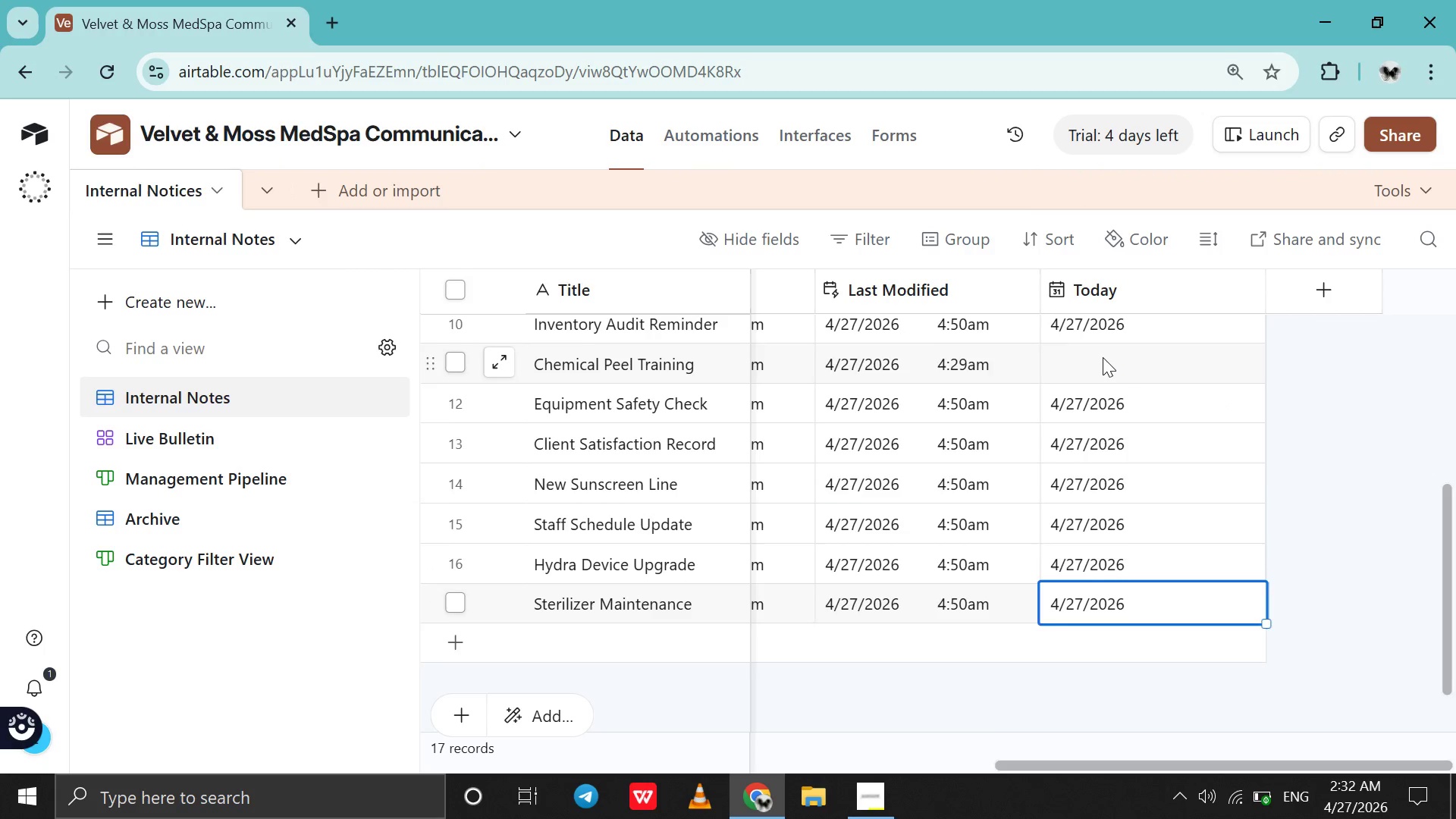 
double_click([1103, 357])
 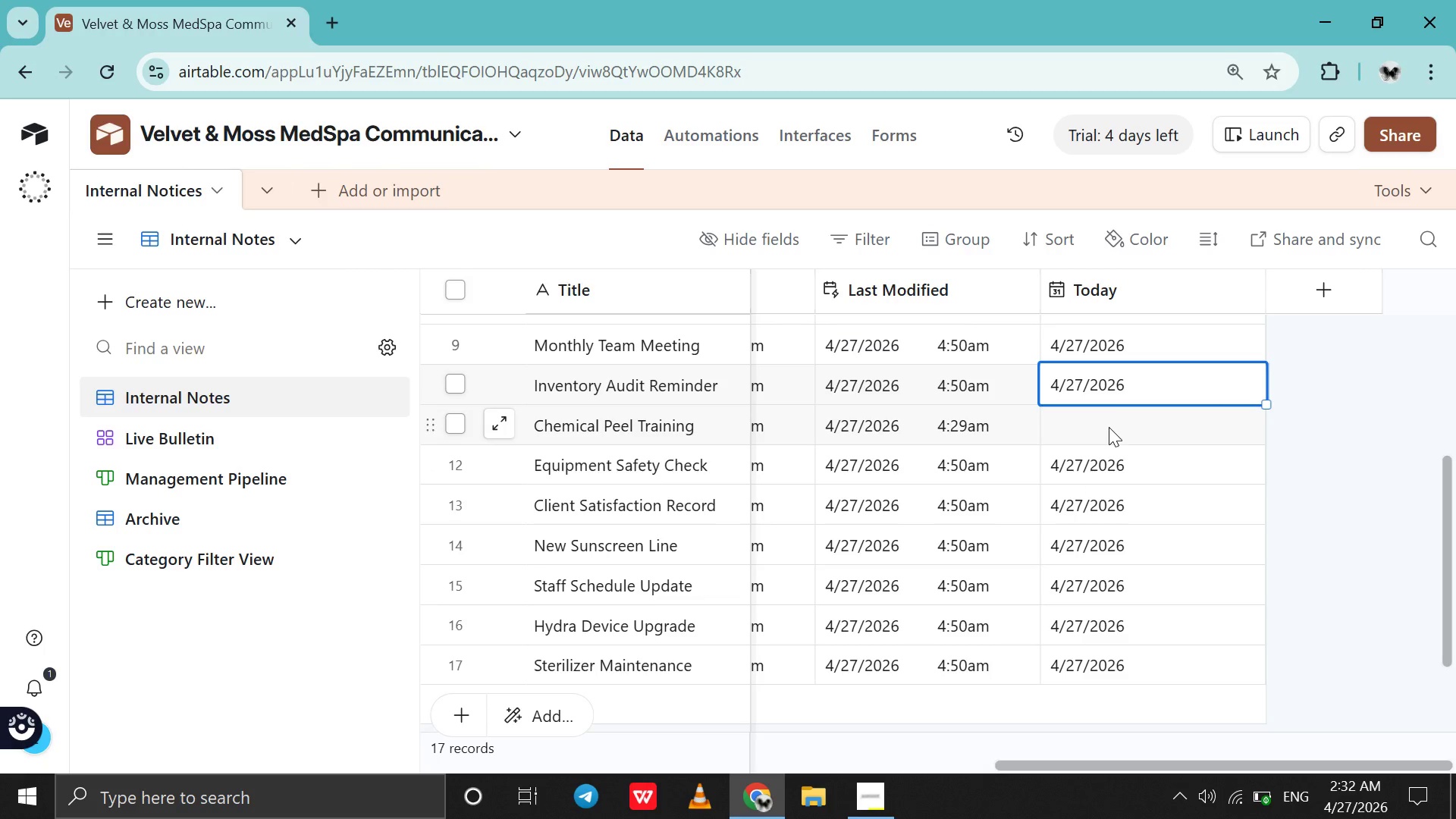 
double_click([1109, 427])
 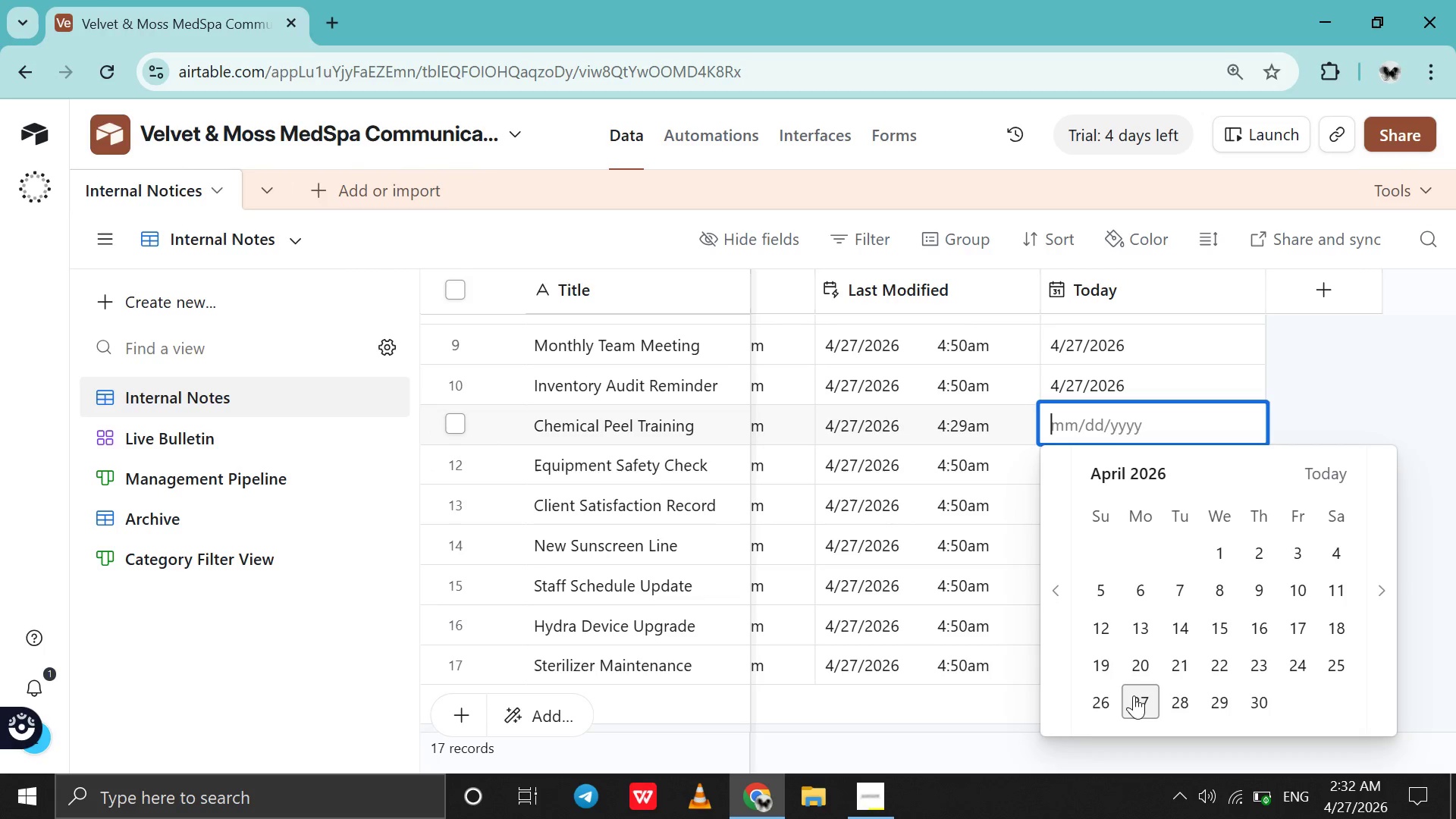 
left_click([1134, 699])
 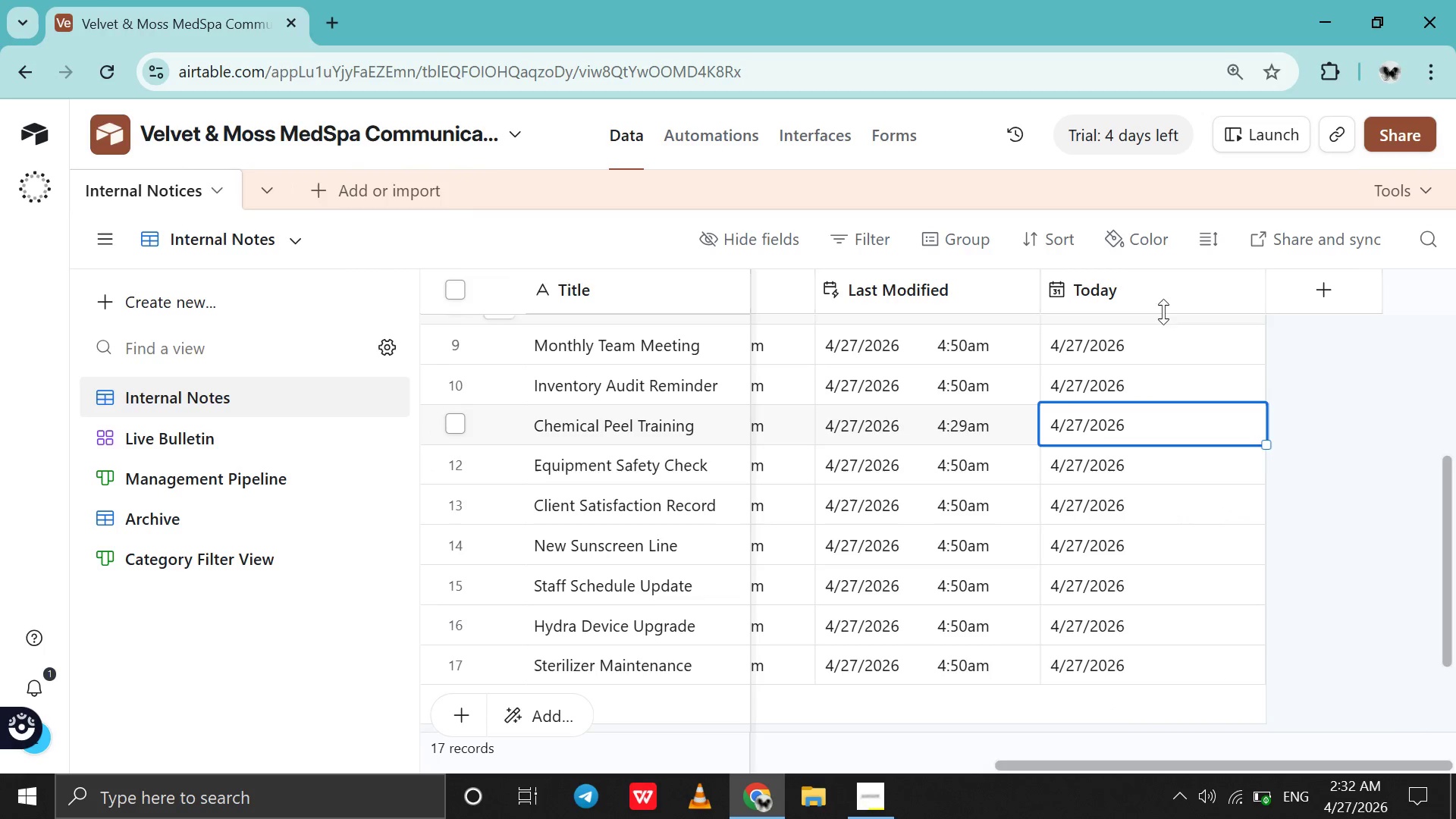 
mouse_move([1211, 291])
 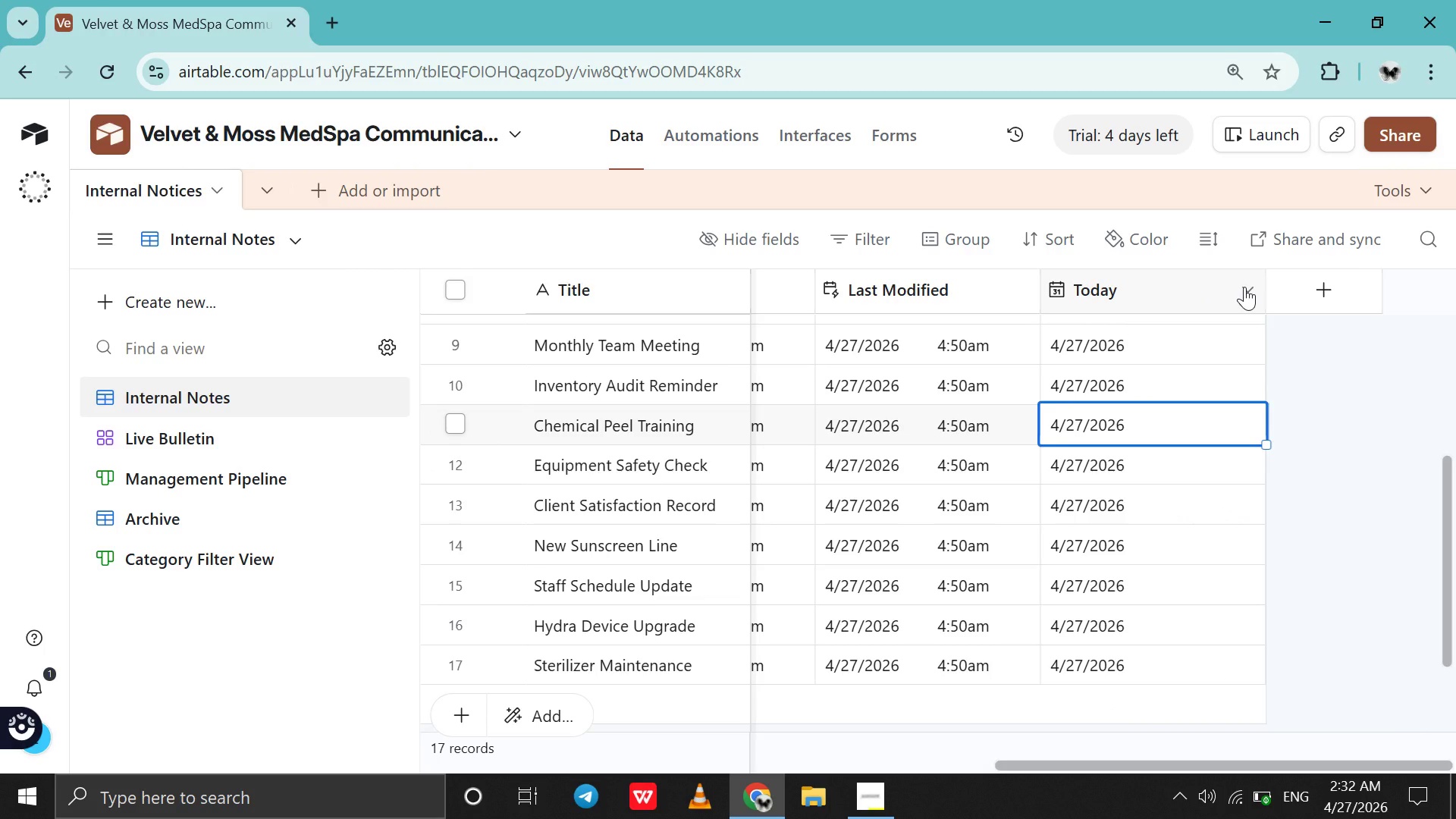 
left_click([1244, 287])
 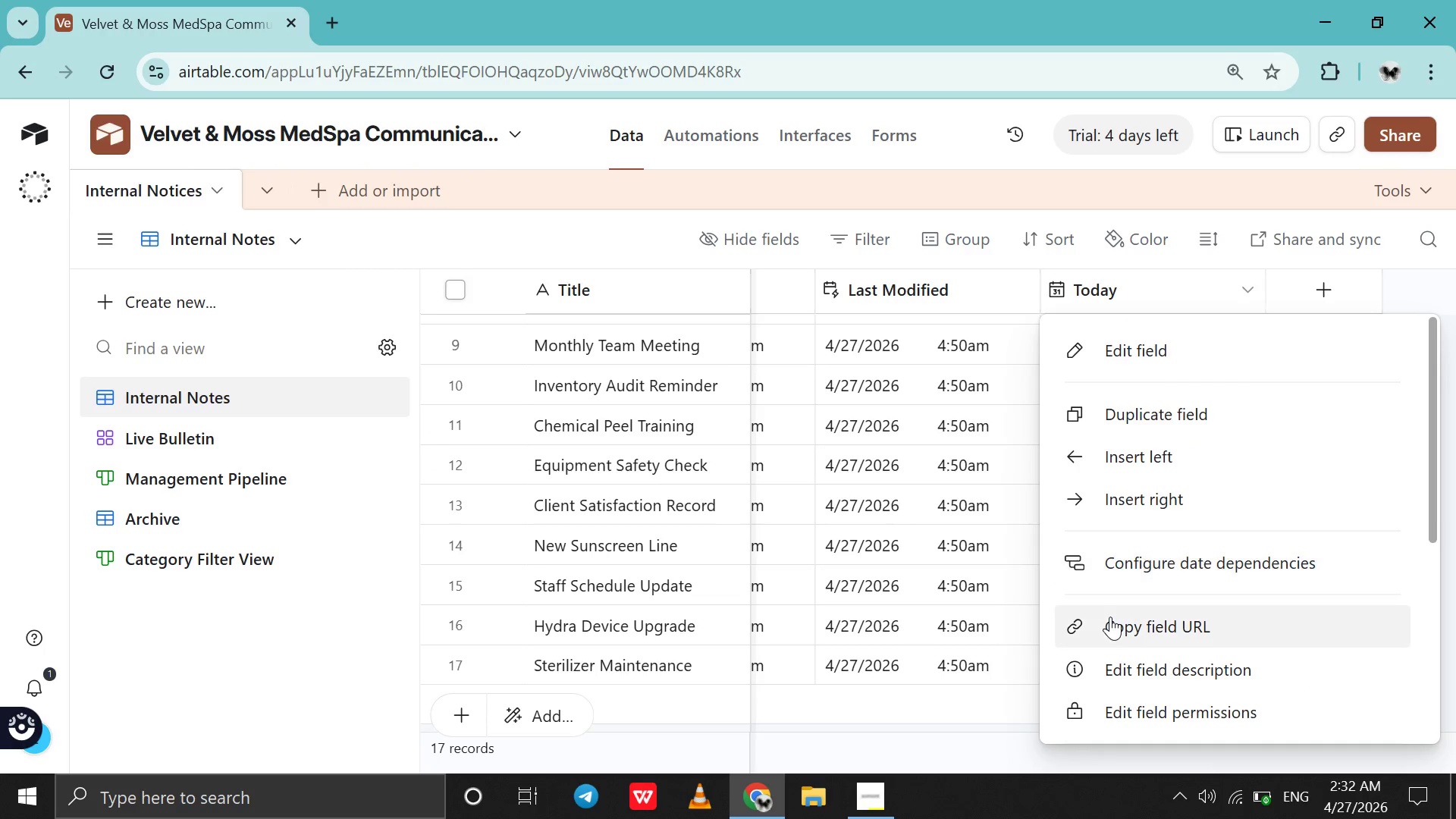 
scroll: coordinate [1108, 651], scroll_direction: down, amount: 19.0
 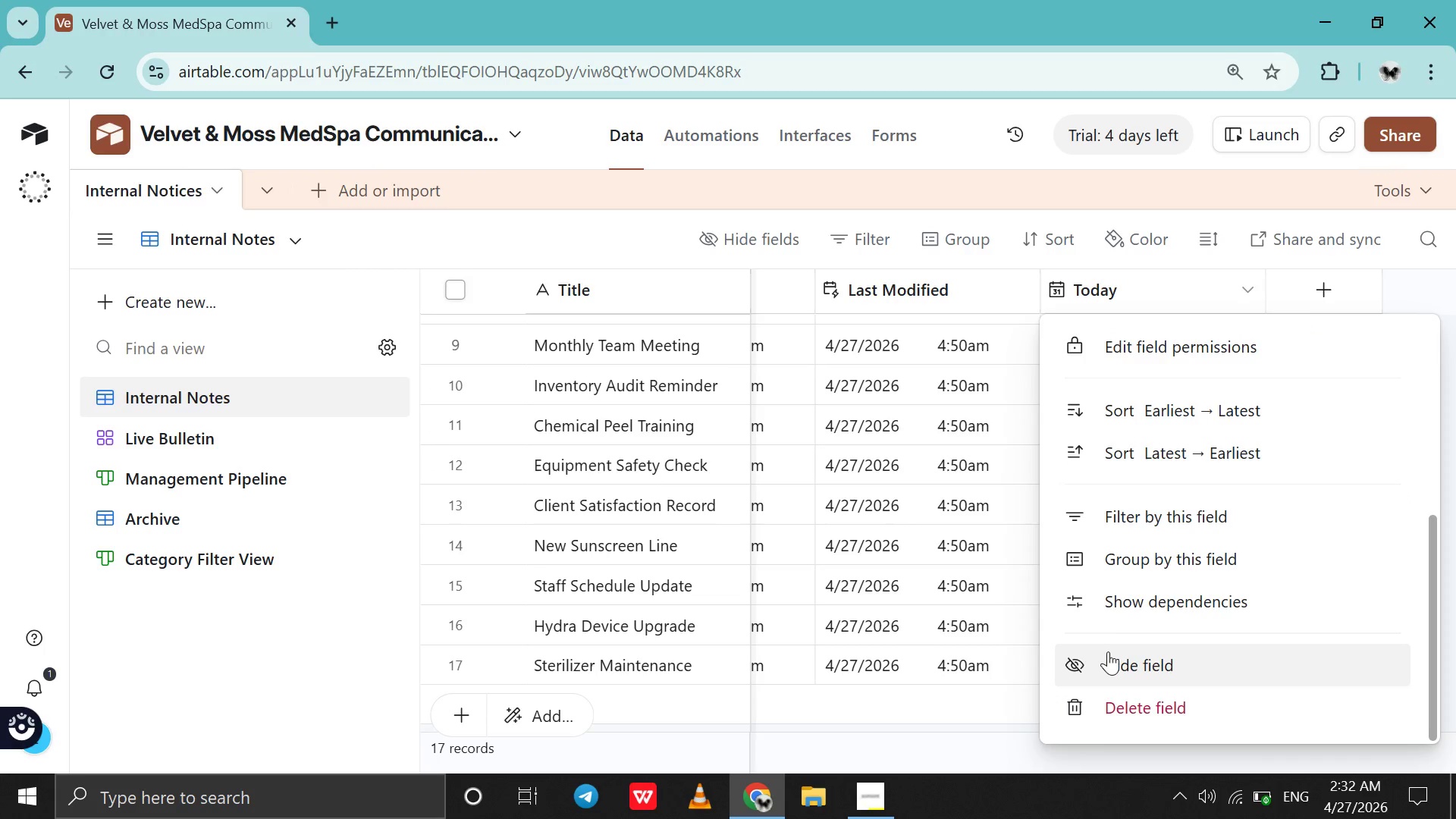 
left_click([1108, 651])
 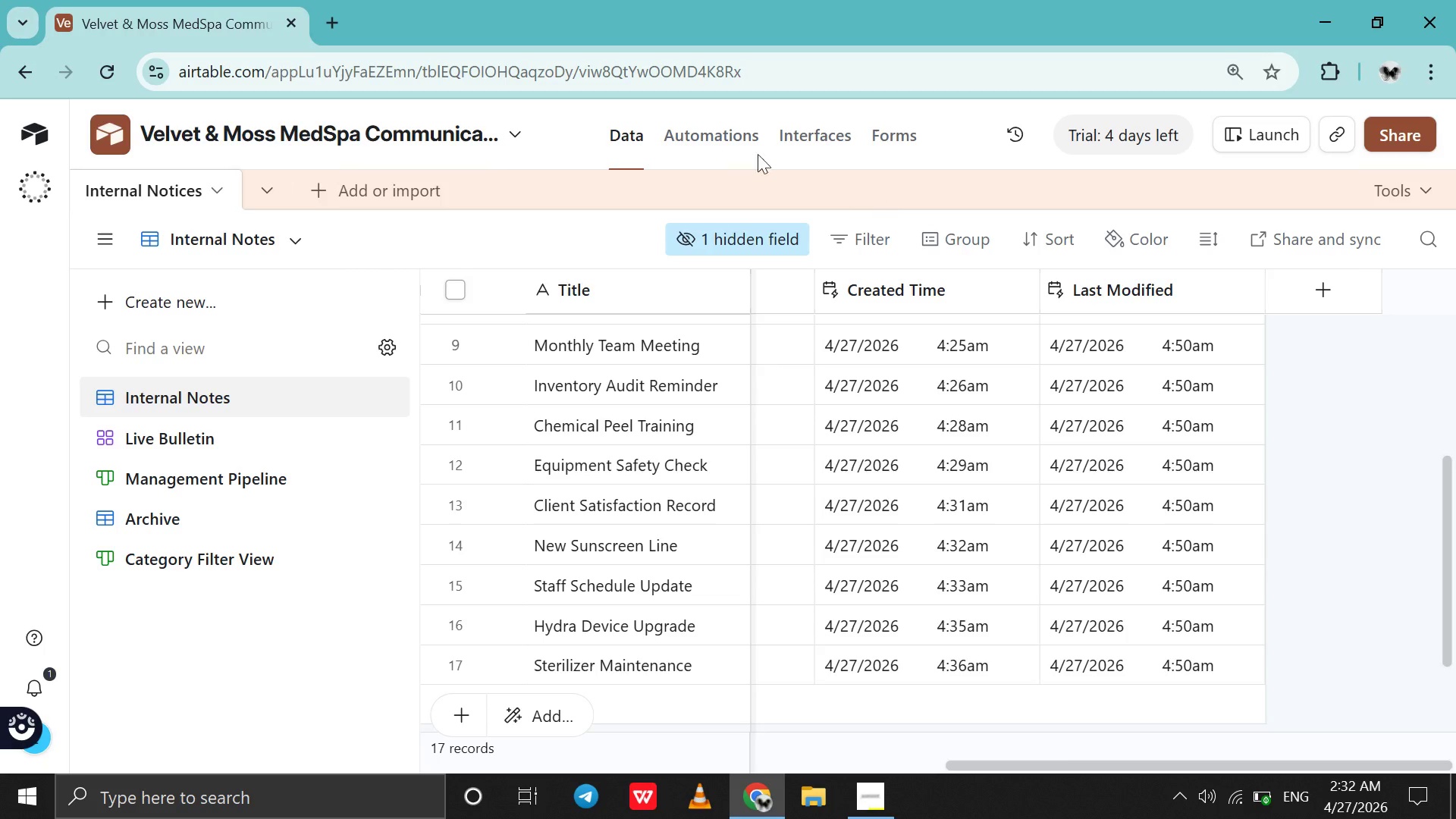 
left_click([723, 141])
 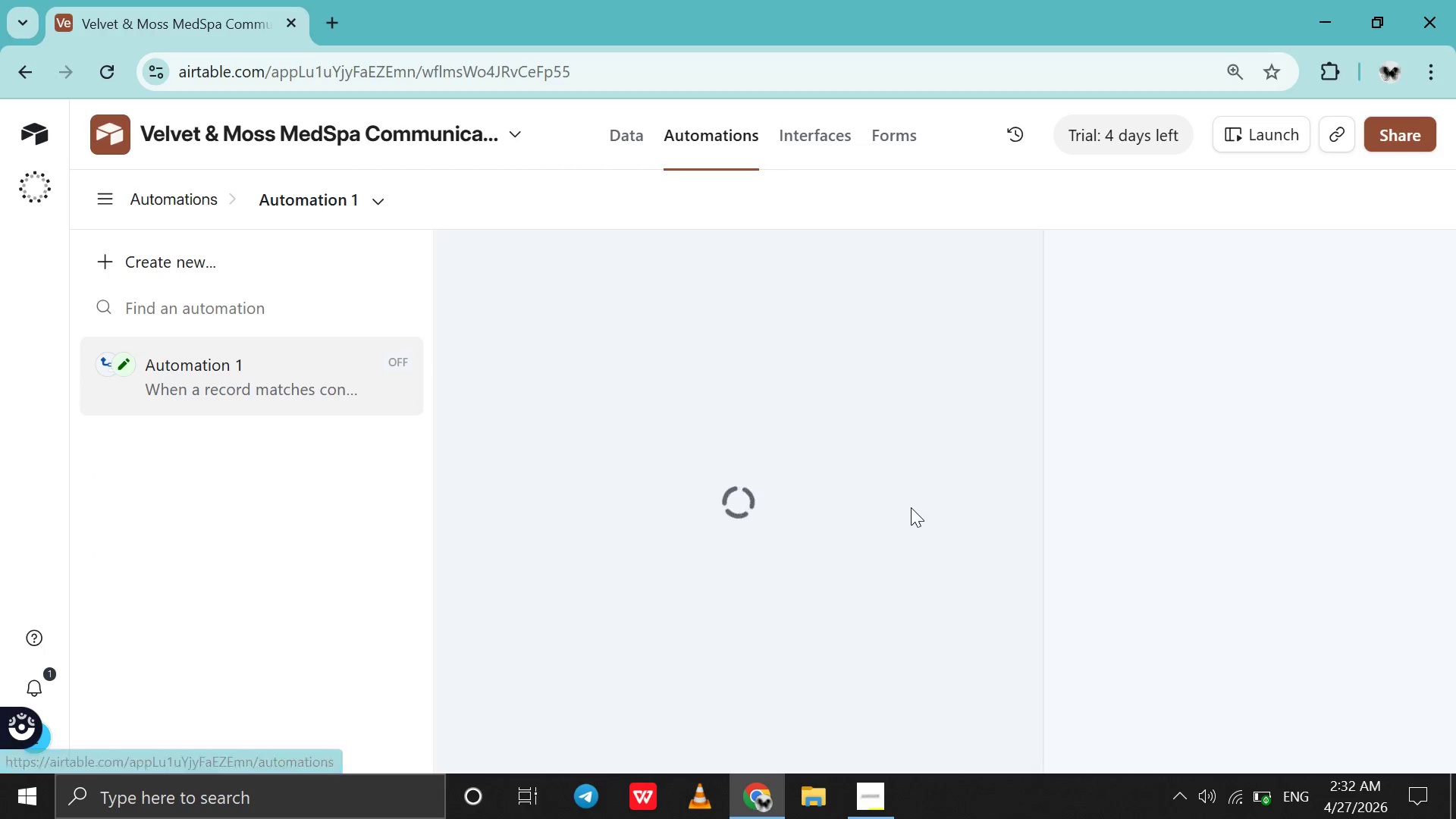 
scroll: coordinate [1323, 571], scroll_direction: down, amount: 26.0
 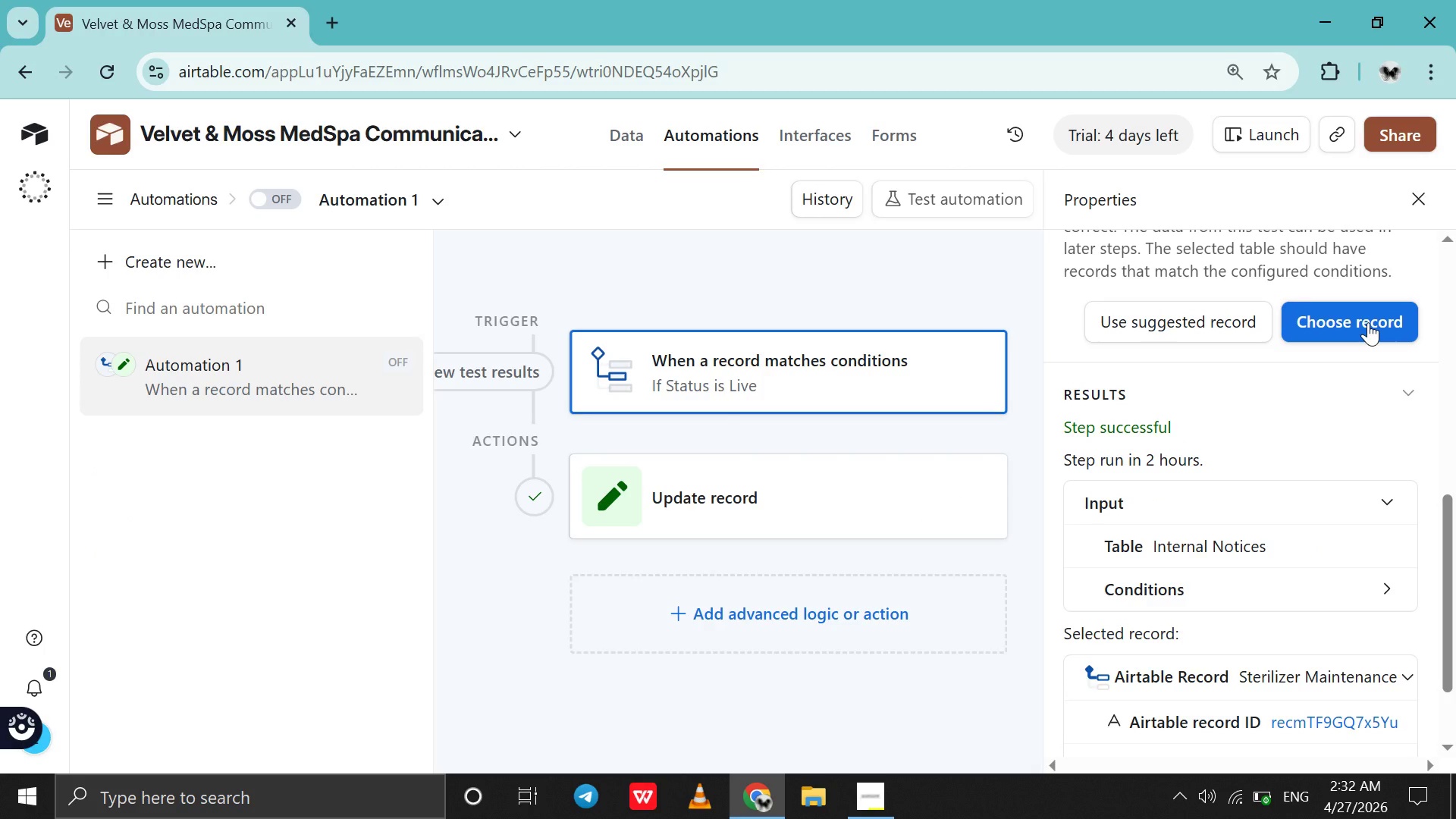 
left_click([1368, 322])
 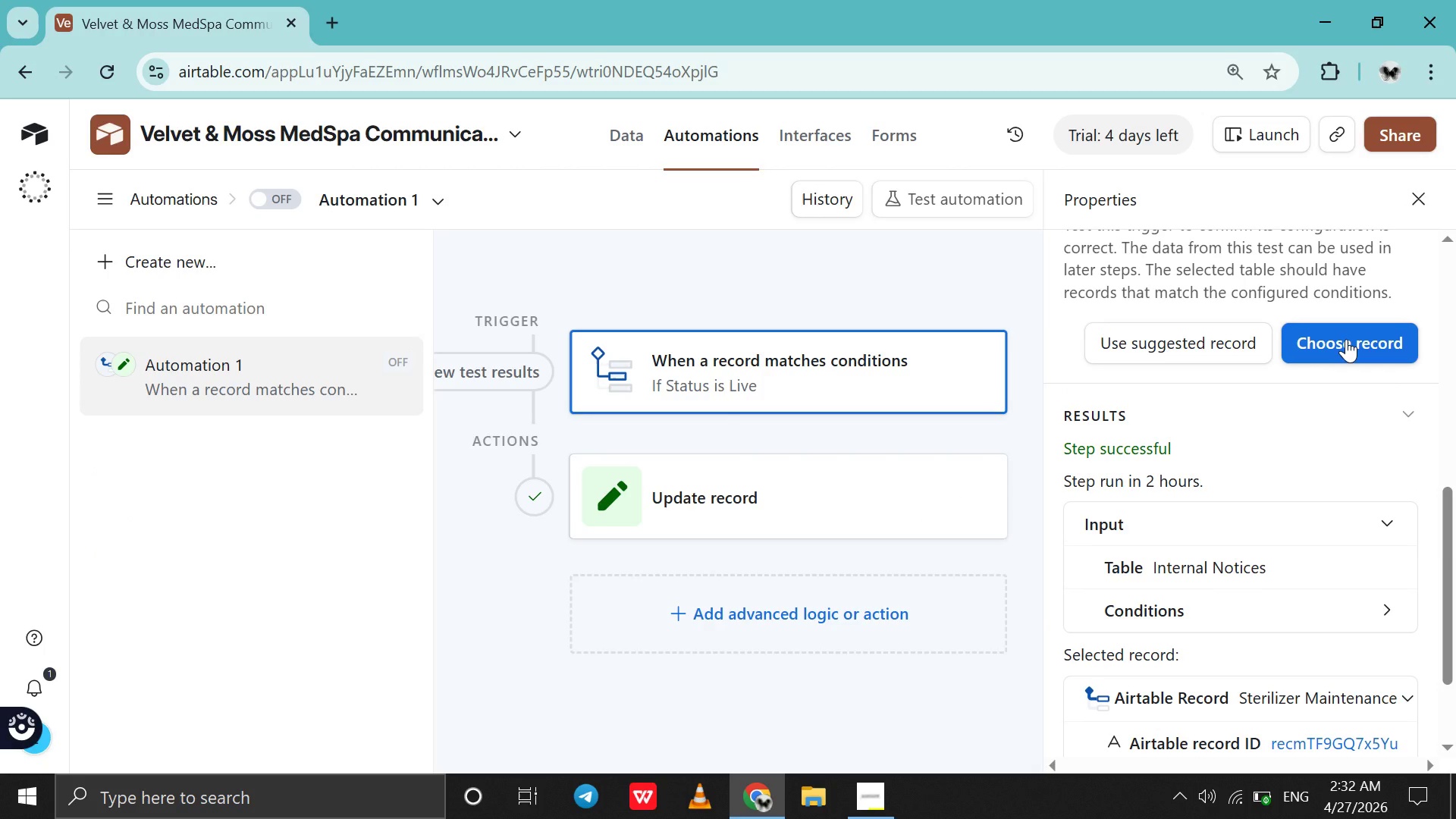 
scroll: coordinate [1368, 322], scroll_direction: down, amount: 2.0
 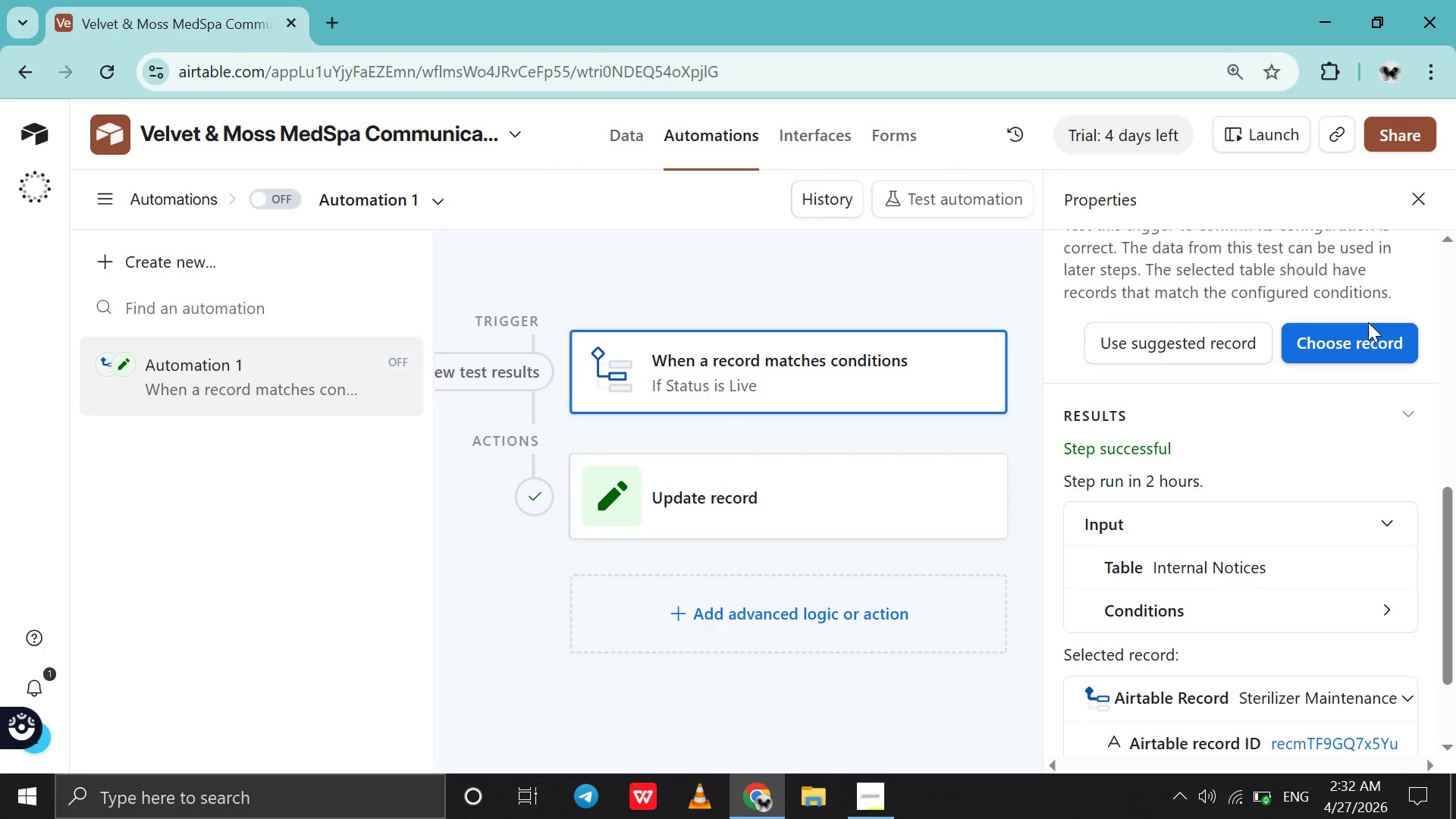 
left_click([1346, 339])
 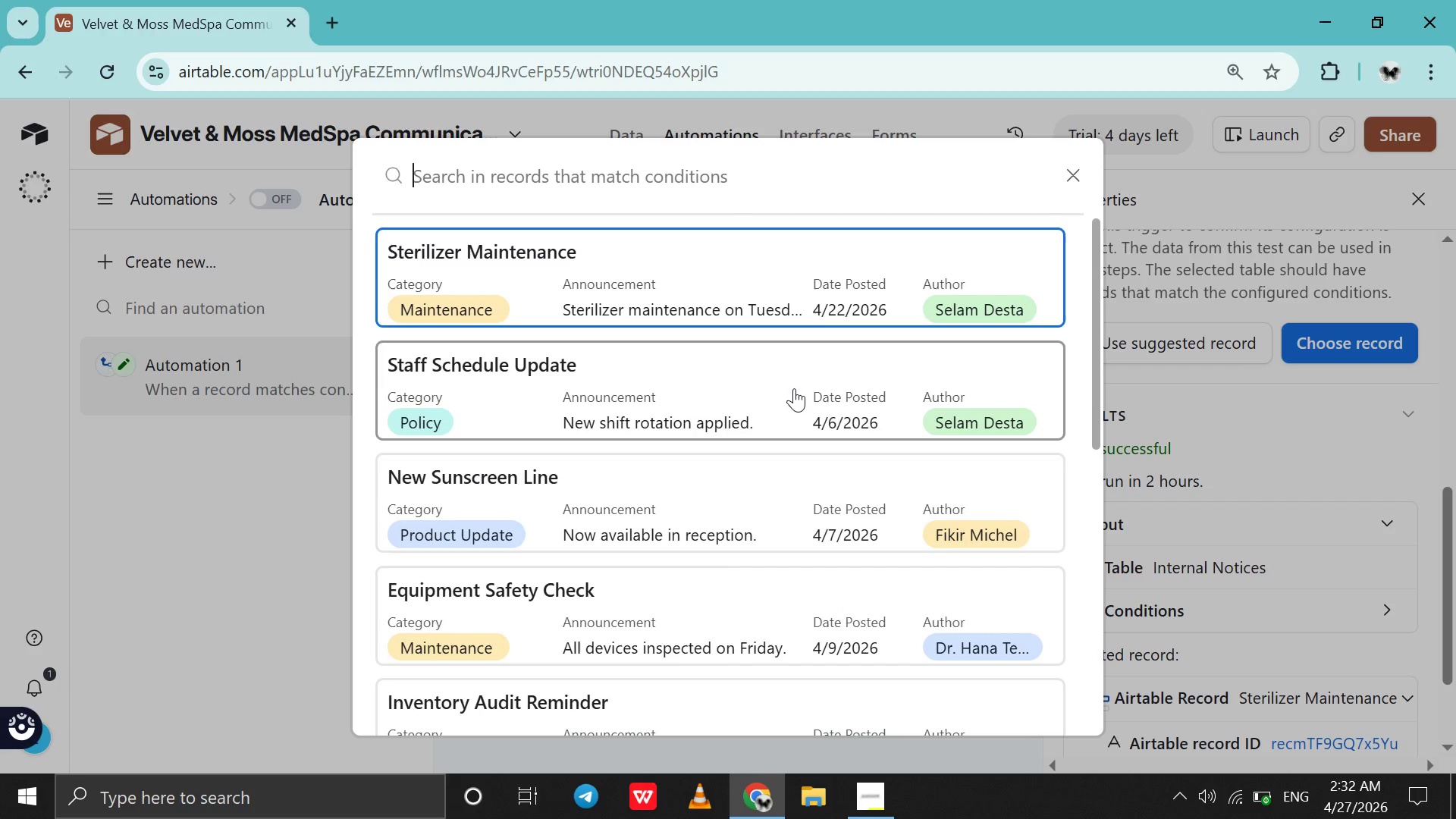 
left_click([794, 388])
 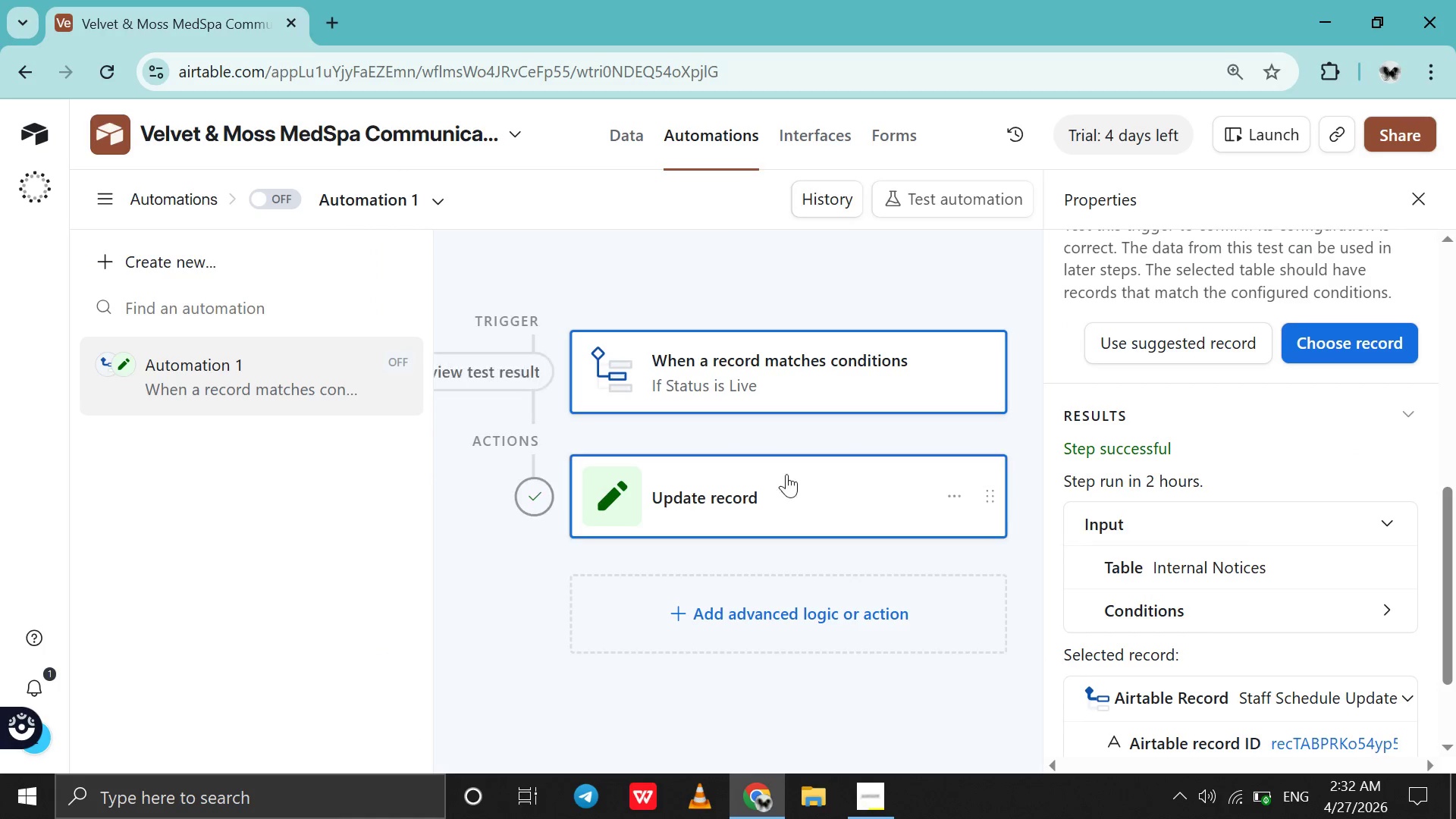 
left_click([783, 491])
 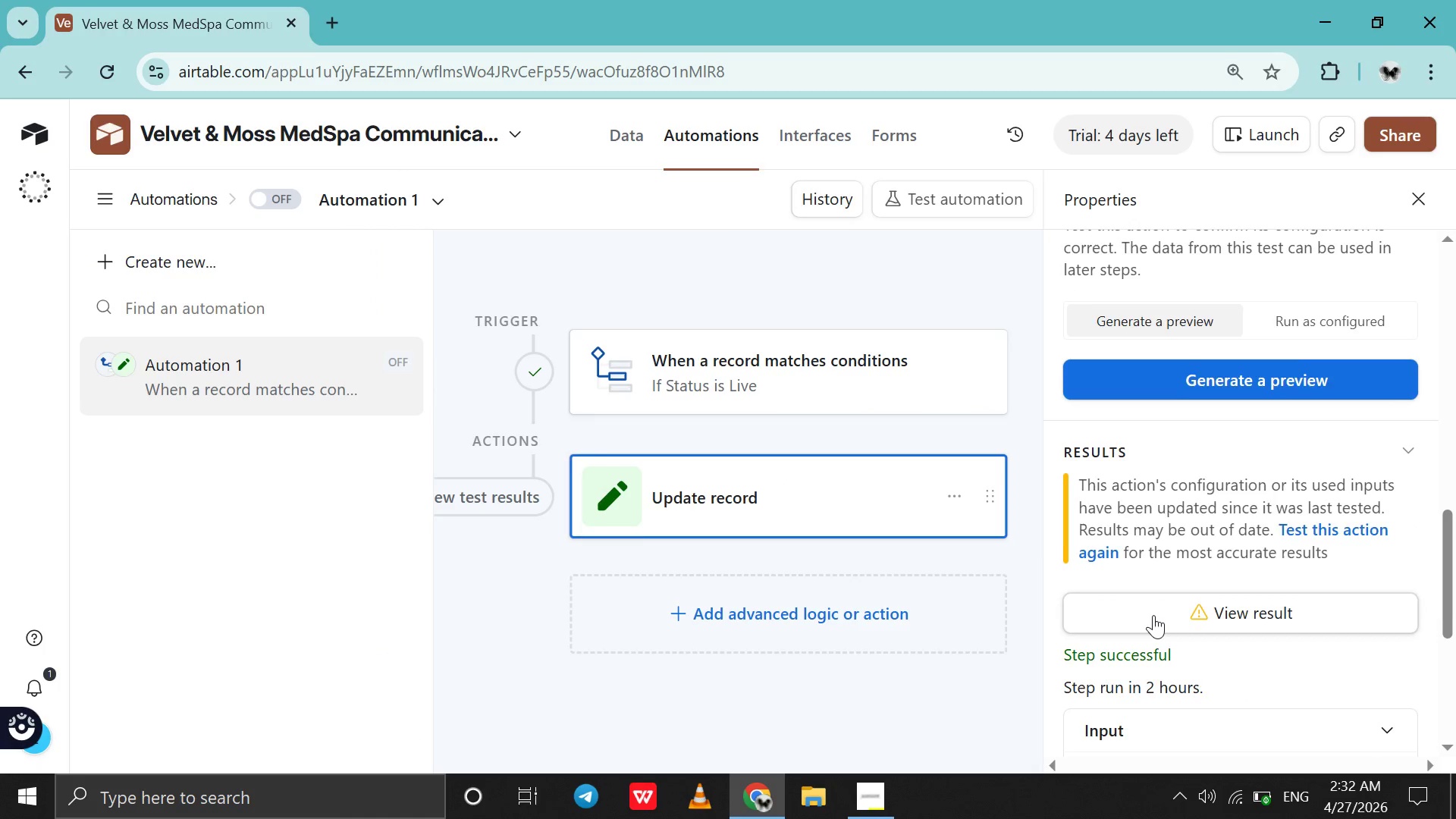 
scroll: coordinate [1153, 615], scroll_direction: up, amount: 2.0
 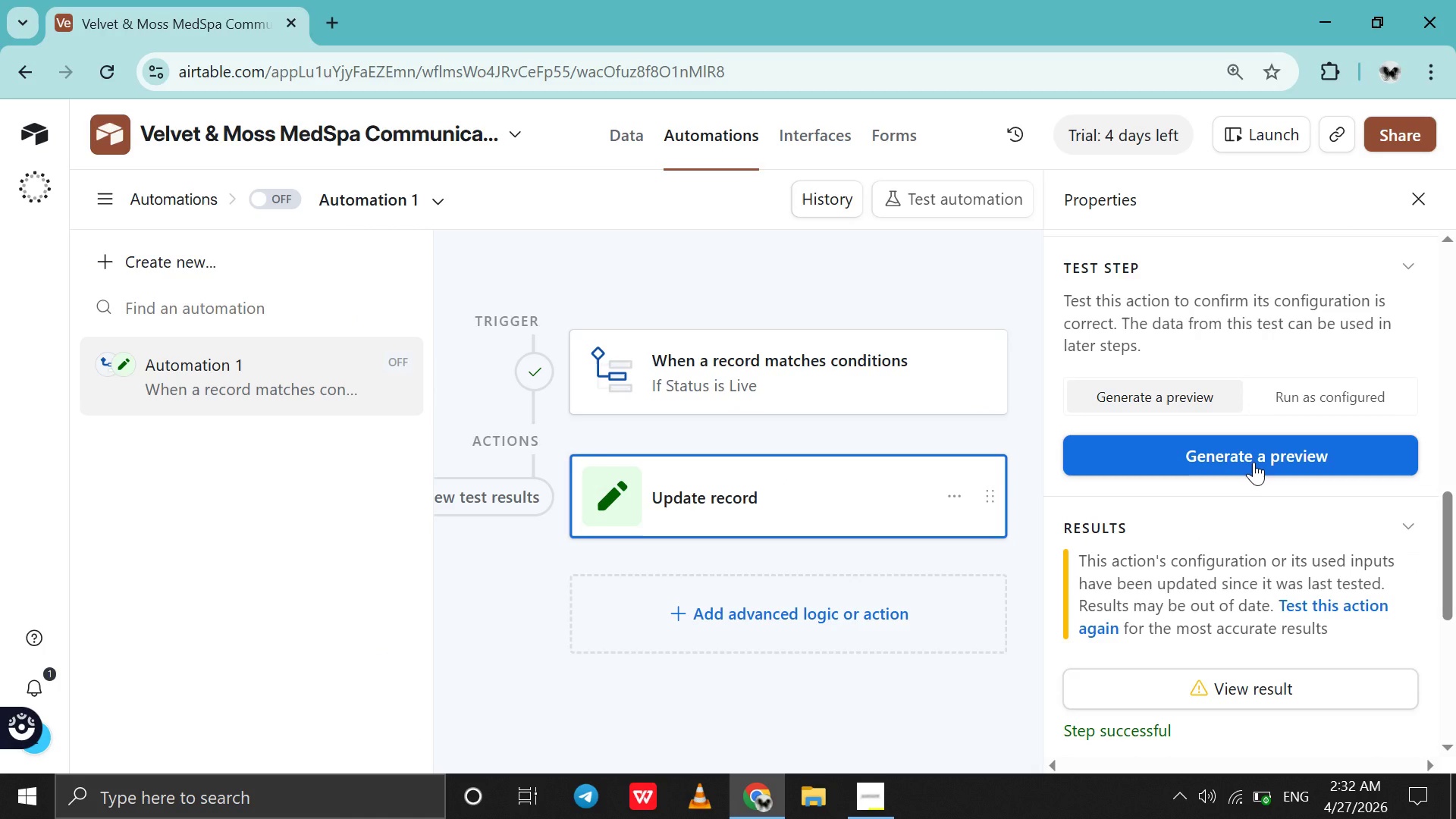 
left_click([1254, 462])
 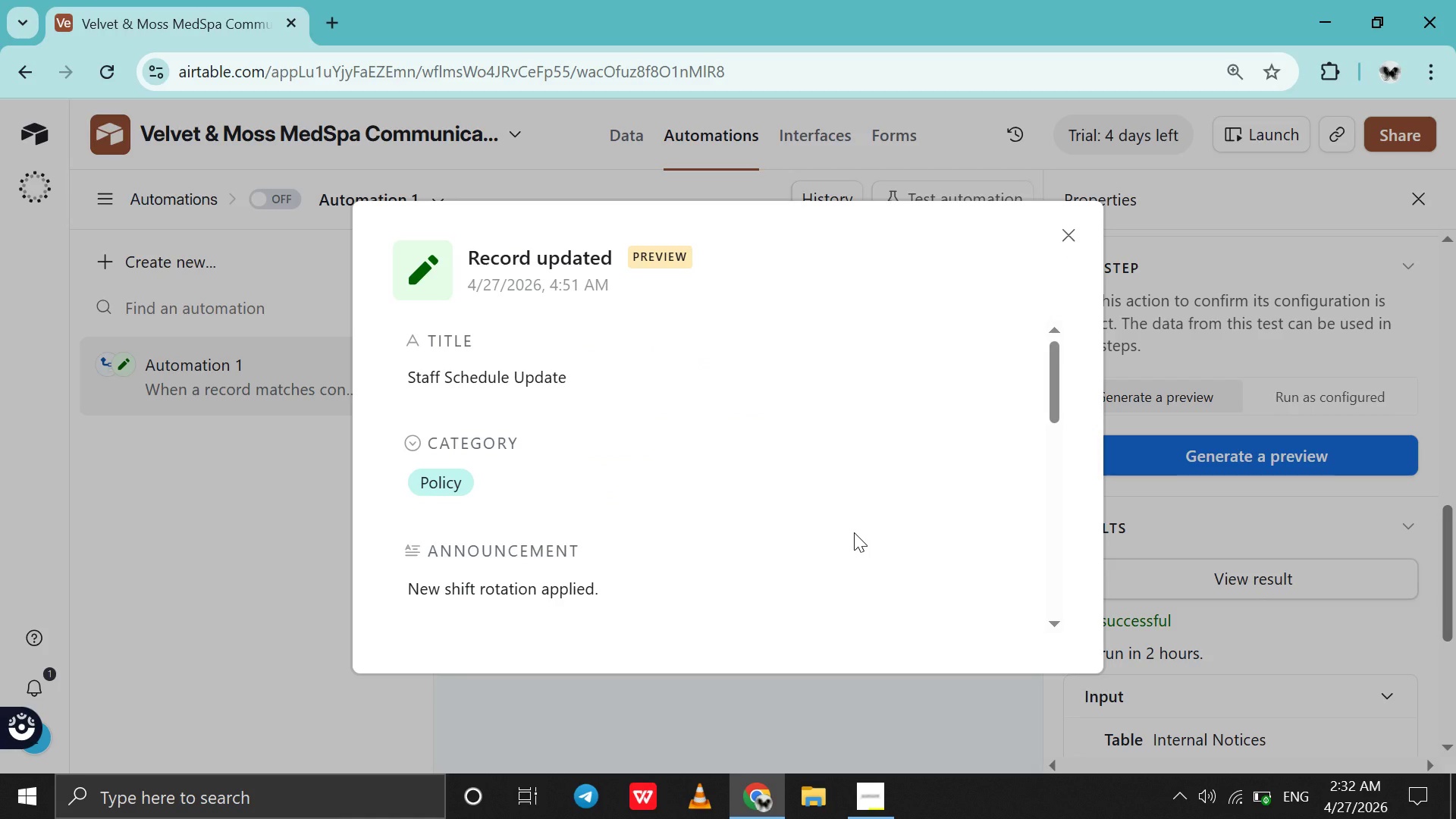 
scroll: coordinate [745, 532], scroll_direction: down, amount: 5.0
 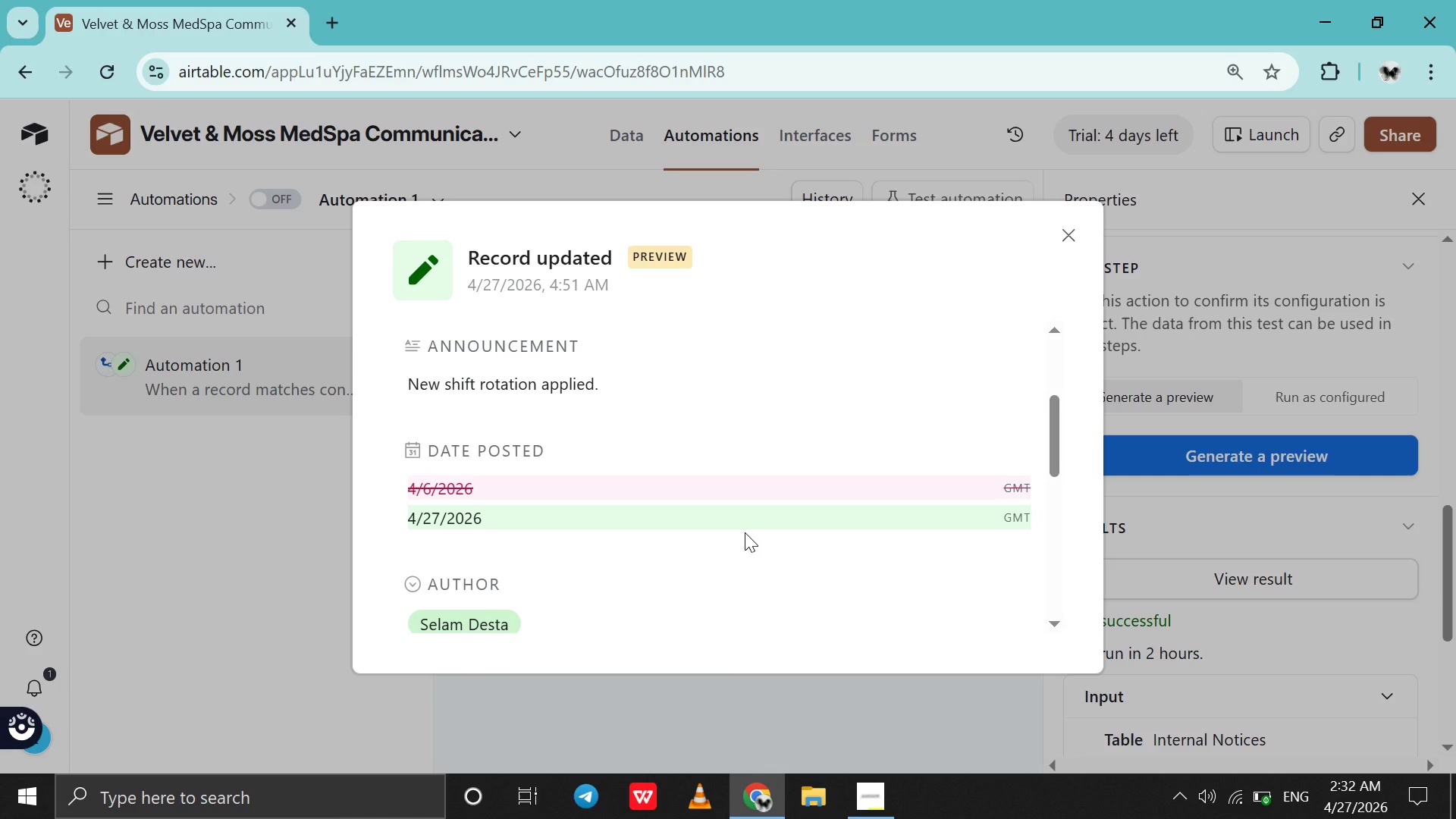 
key(Alt+Meta+PrintScreen)
 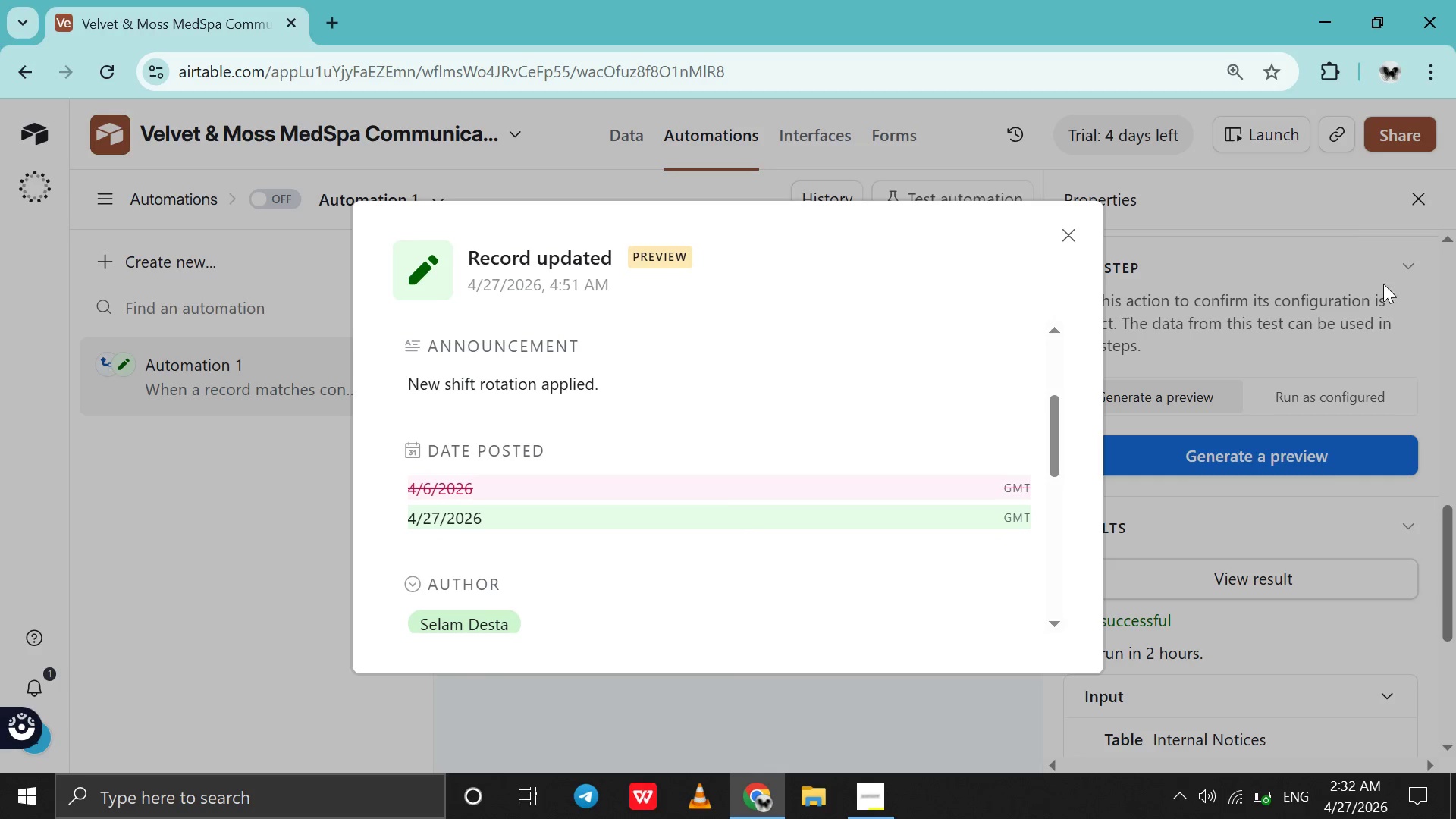 
wait(5.27)
 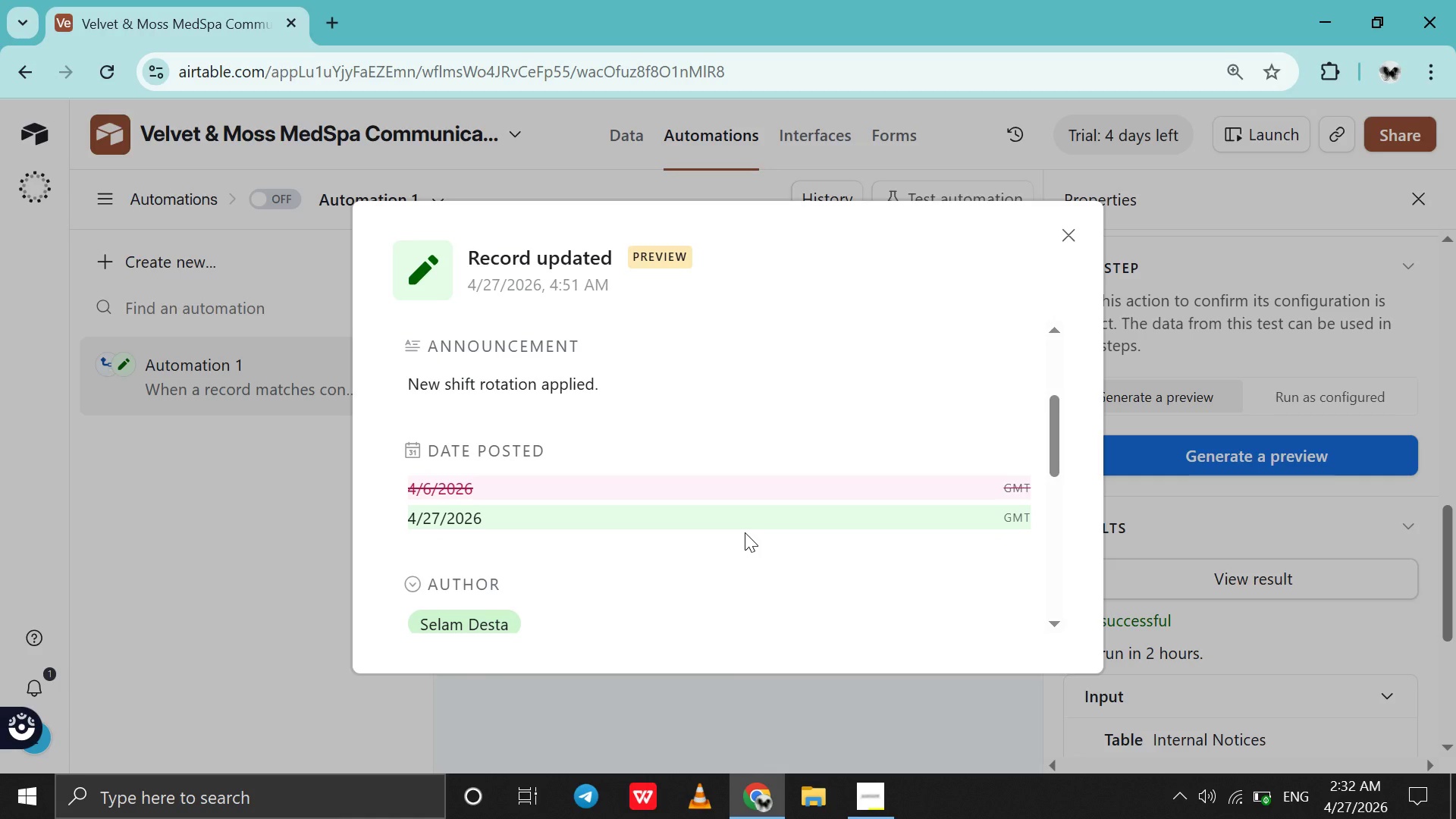 
left_click([1411, 339])
 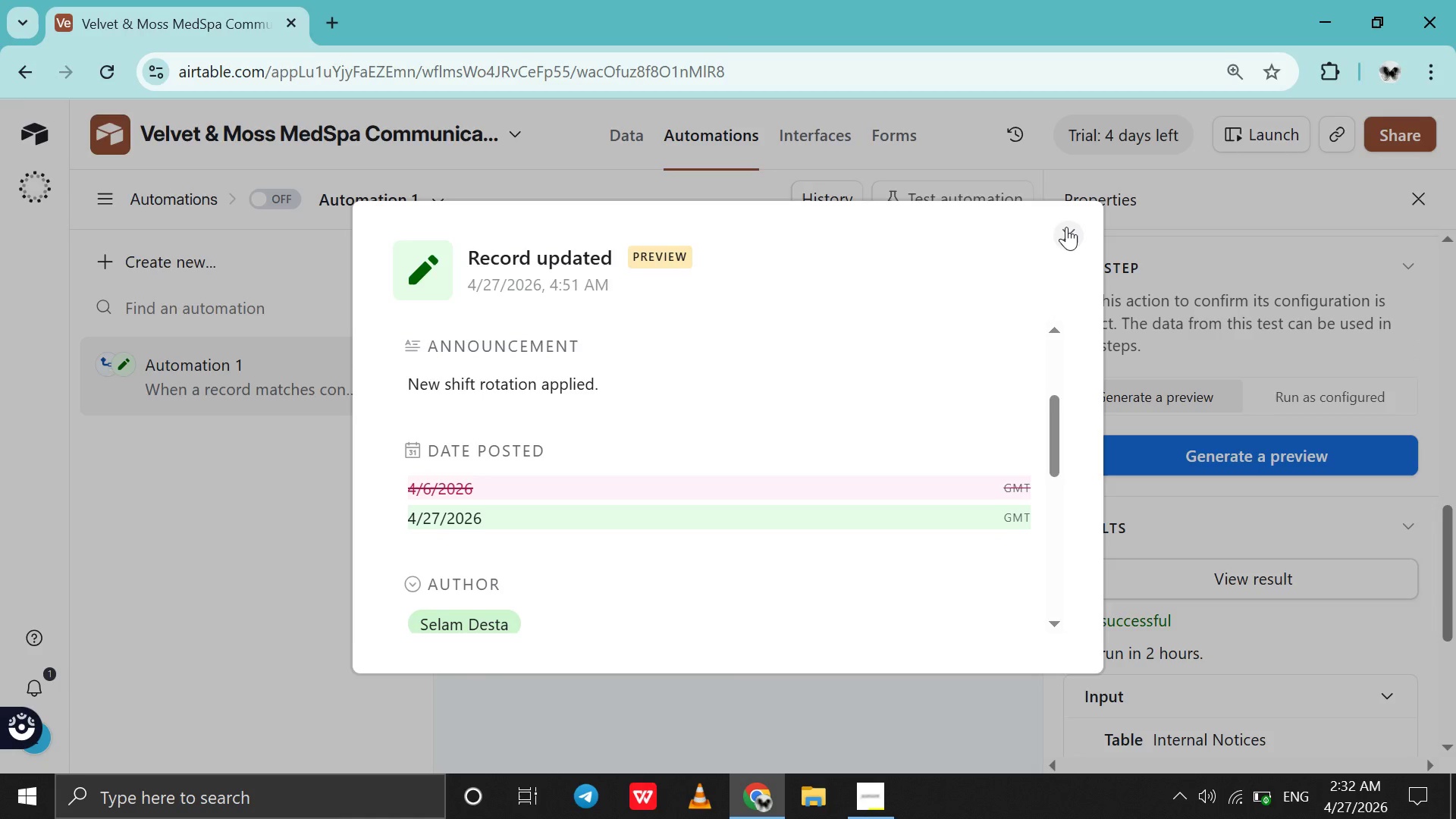 
left_click([1066, 227])
 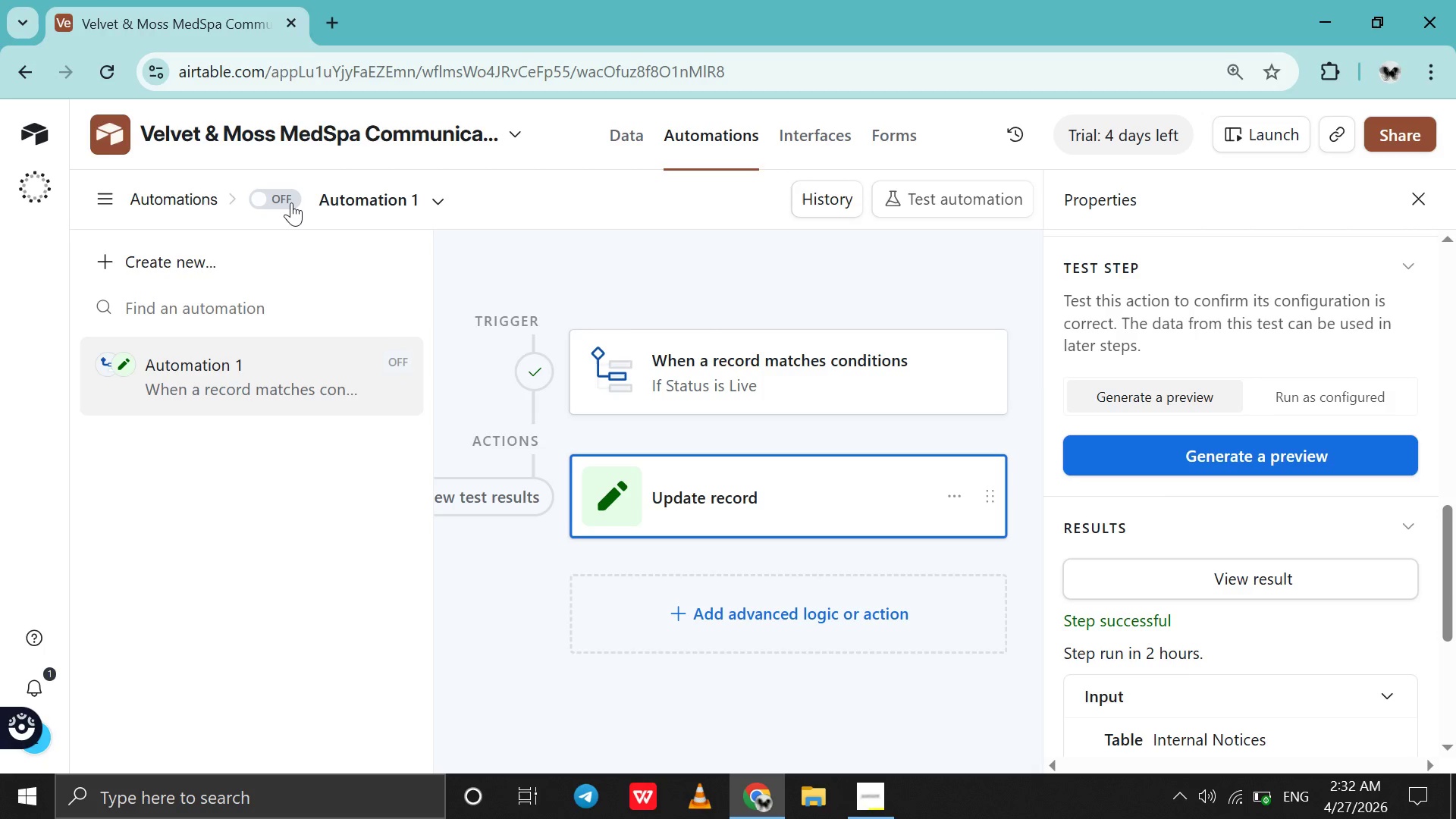 
left_click([291, 202])
 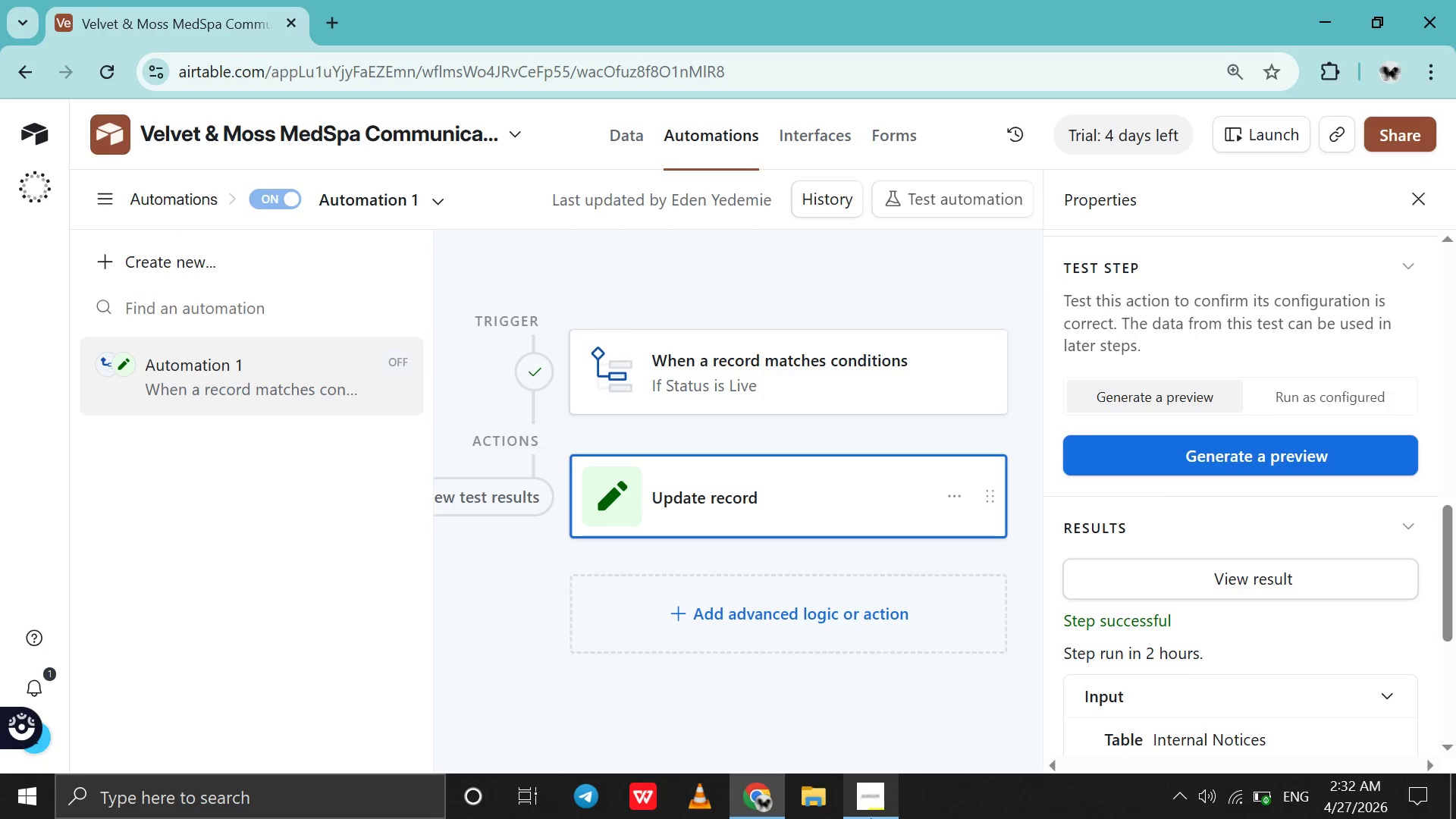 
left_click([871, 818])